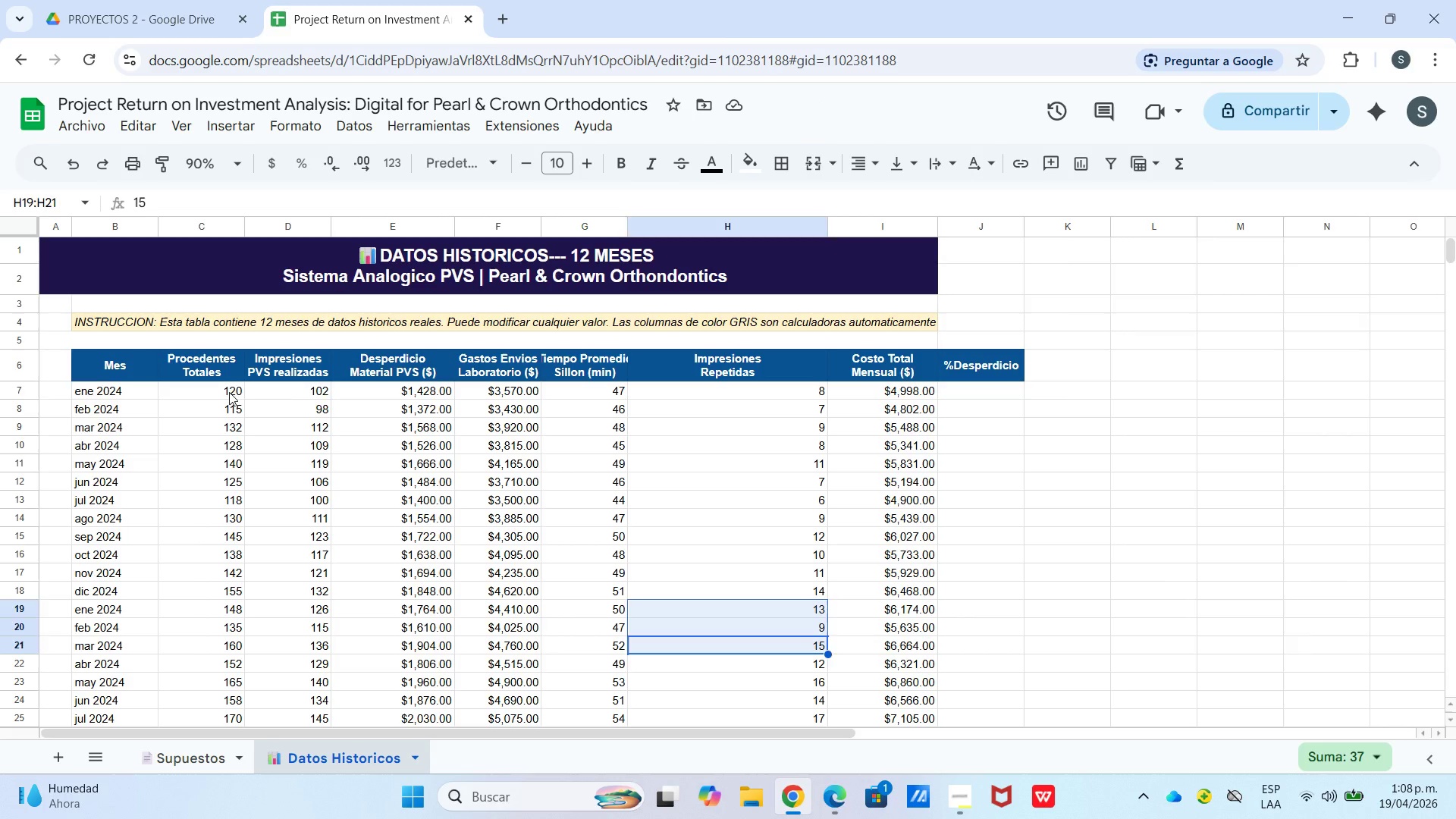 
left_click_drag(start_coordinate=[229, 392], to_coordinate=[905, 686])
 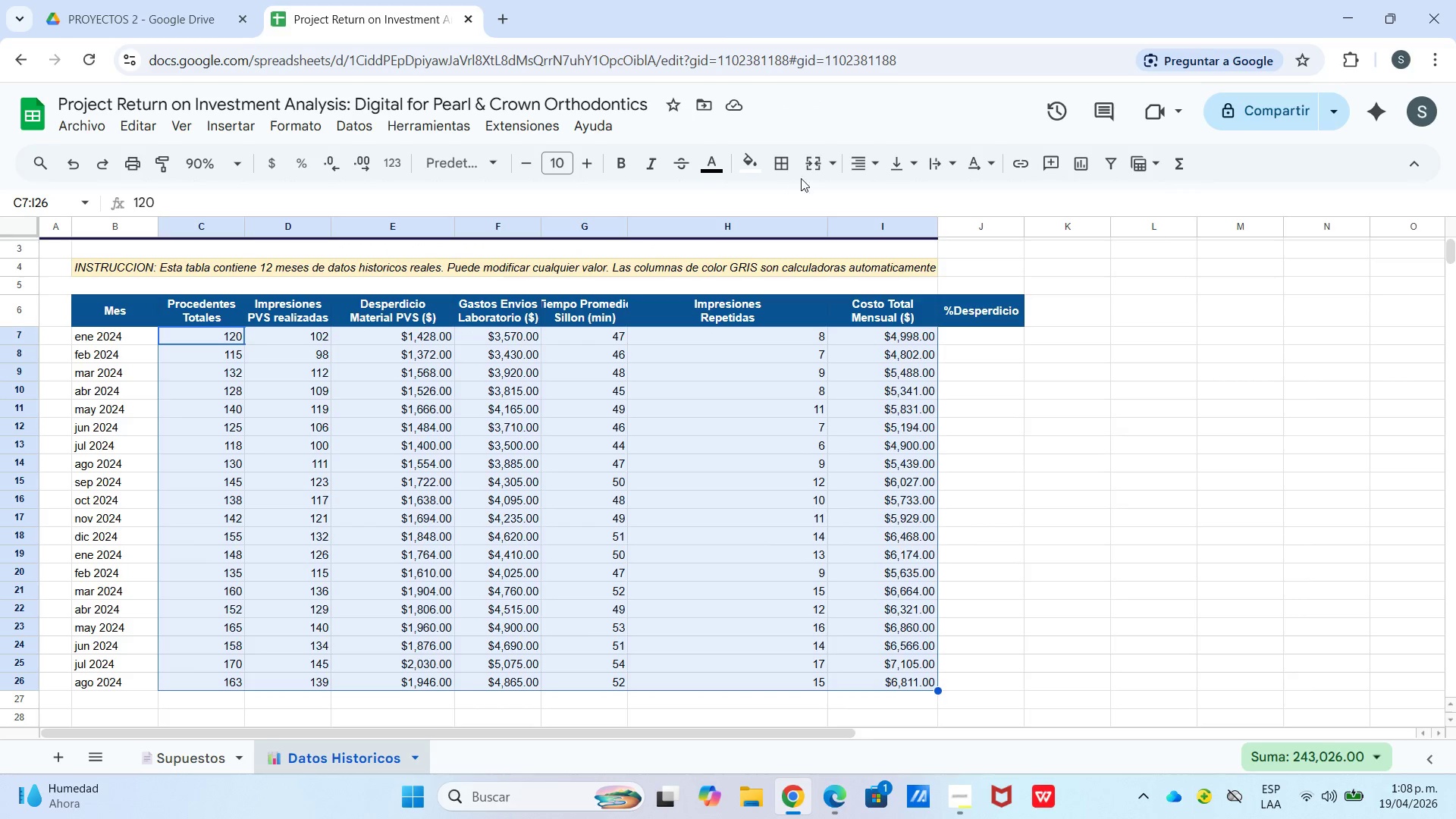 
left_click([864, 158])
 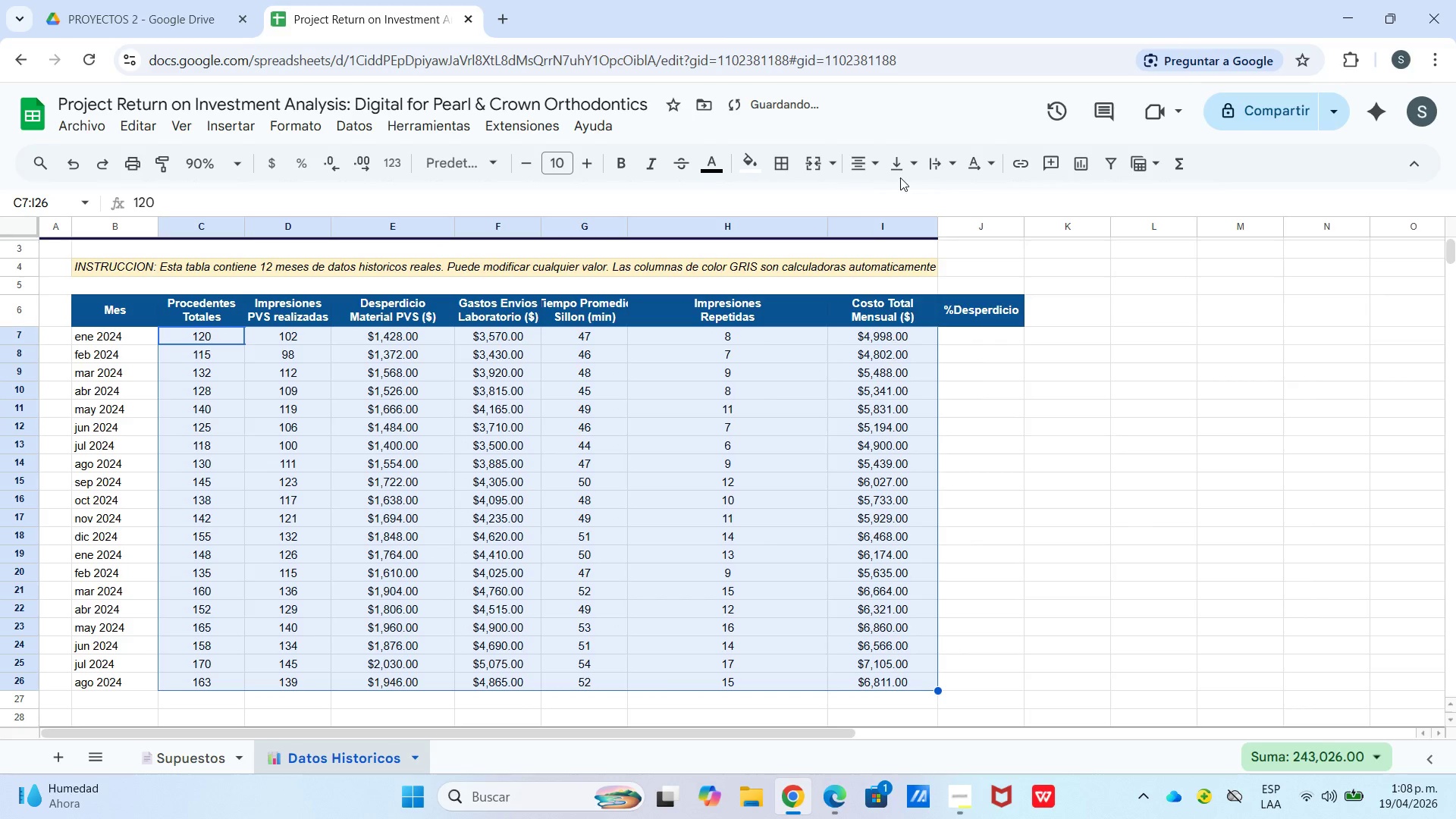 
double_click([905, 165])
 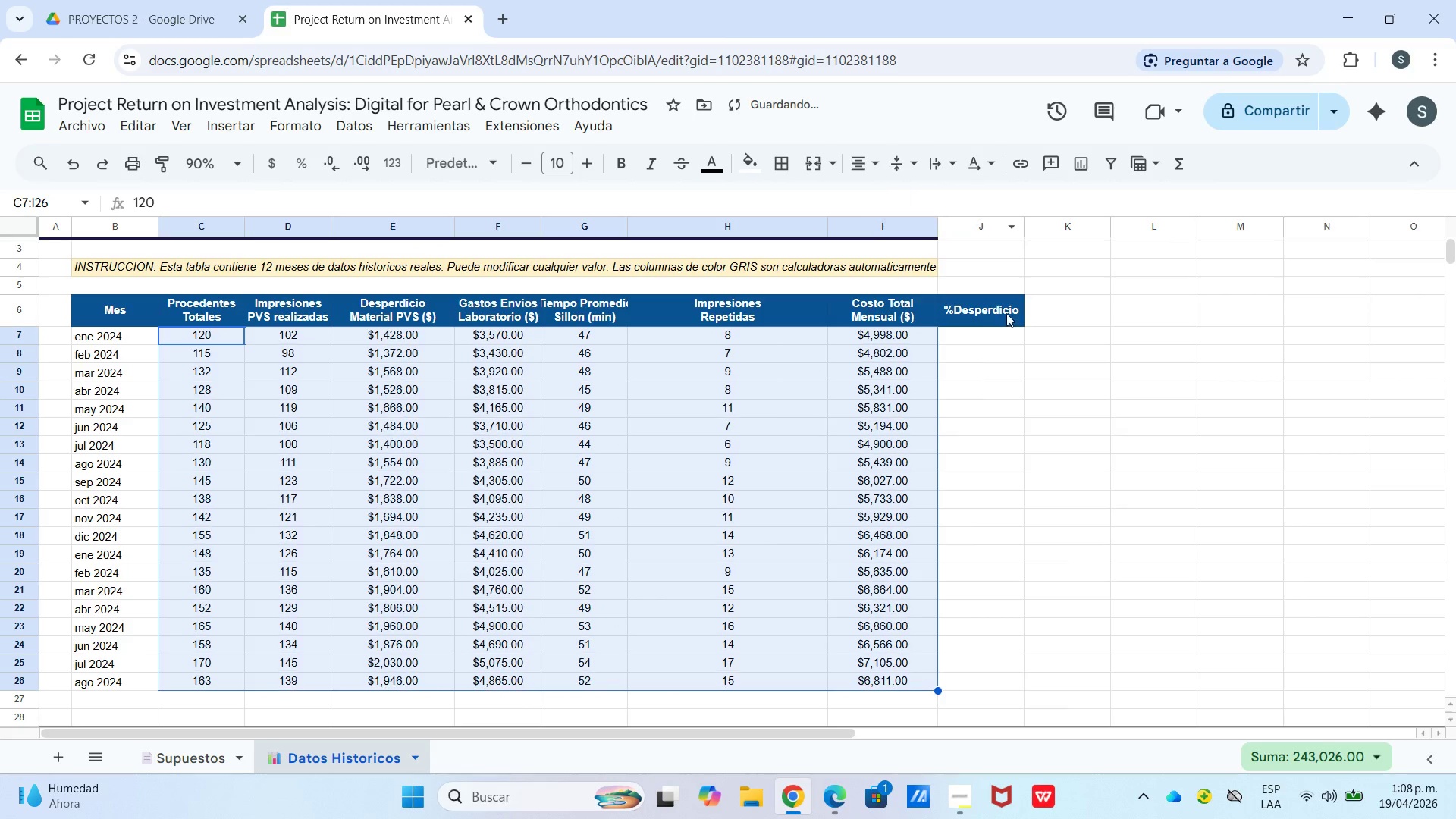 
double_click([1009, 413])
 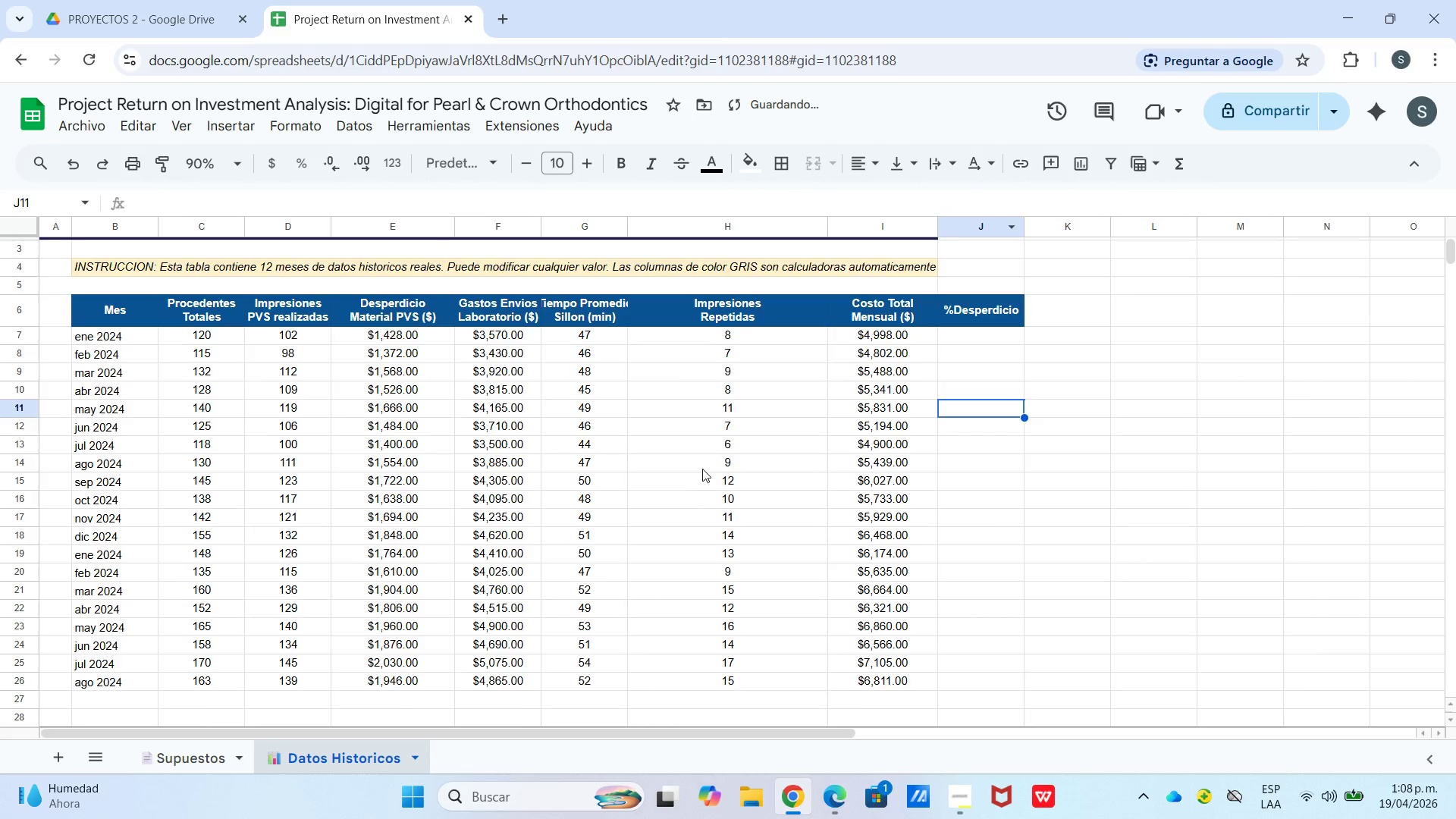 
scroll: coordinate [705, 468], scroll_direction: up, amount: 2.0
 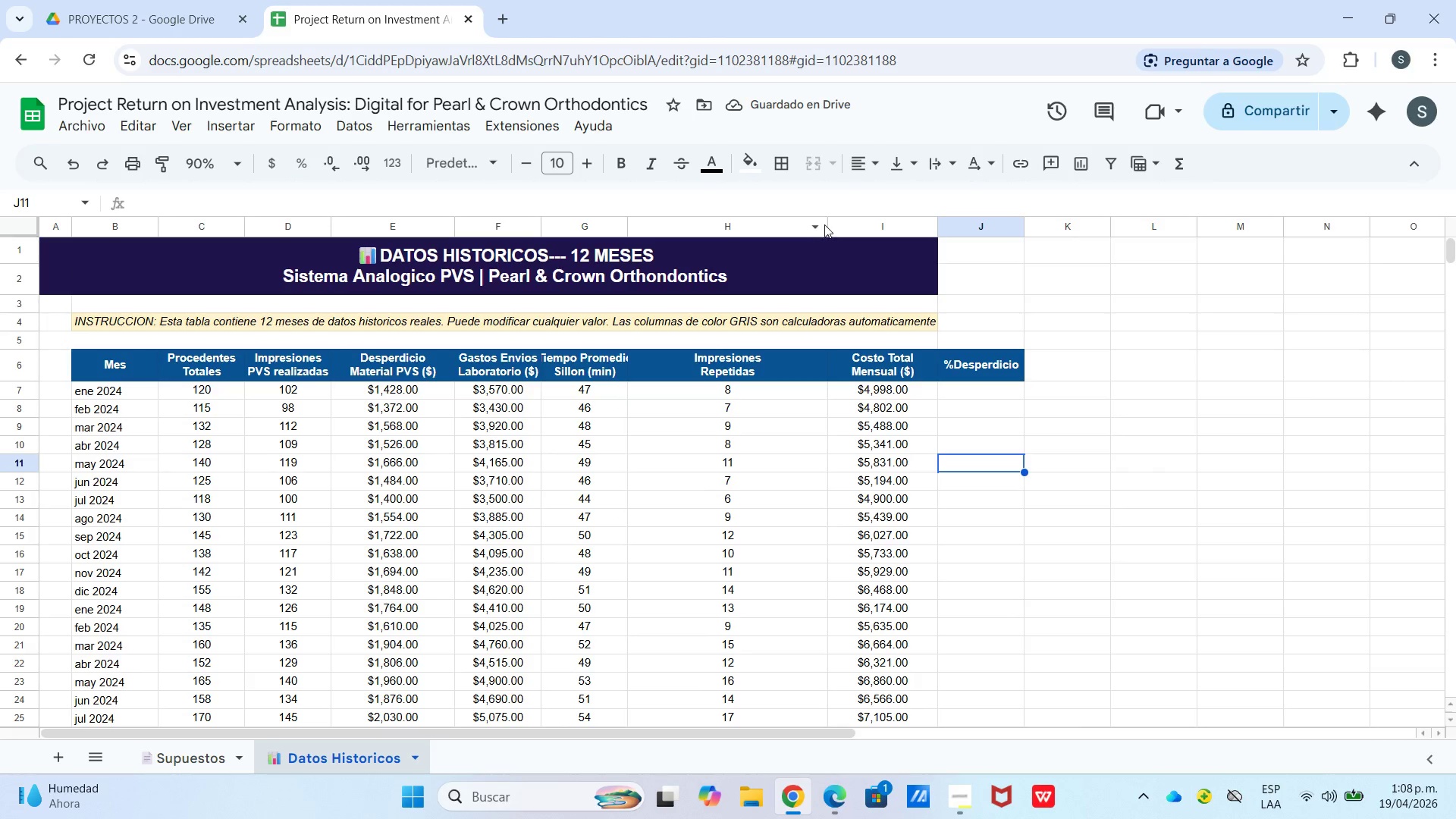 
left_click_drag(start_coordinate=[827, 224], to_coordinate=[781, 231])
 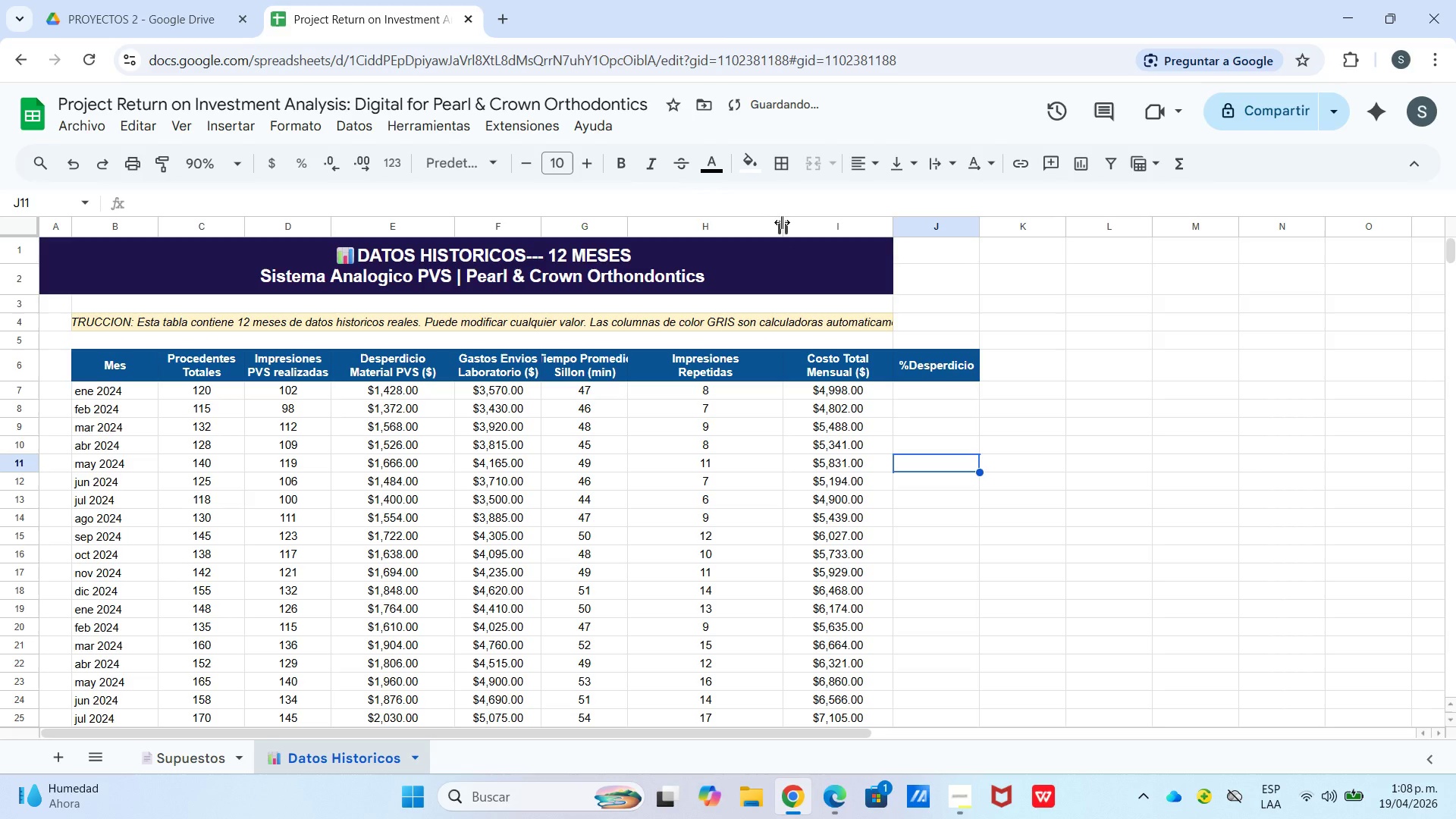 
left_click_drag(start_coordinate=[783, 222], to_coordinate=[749, 237])
 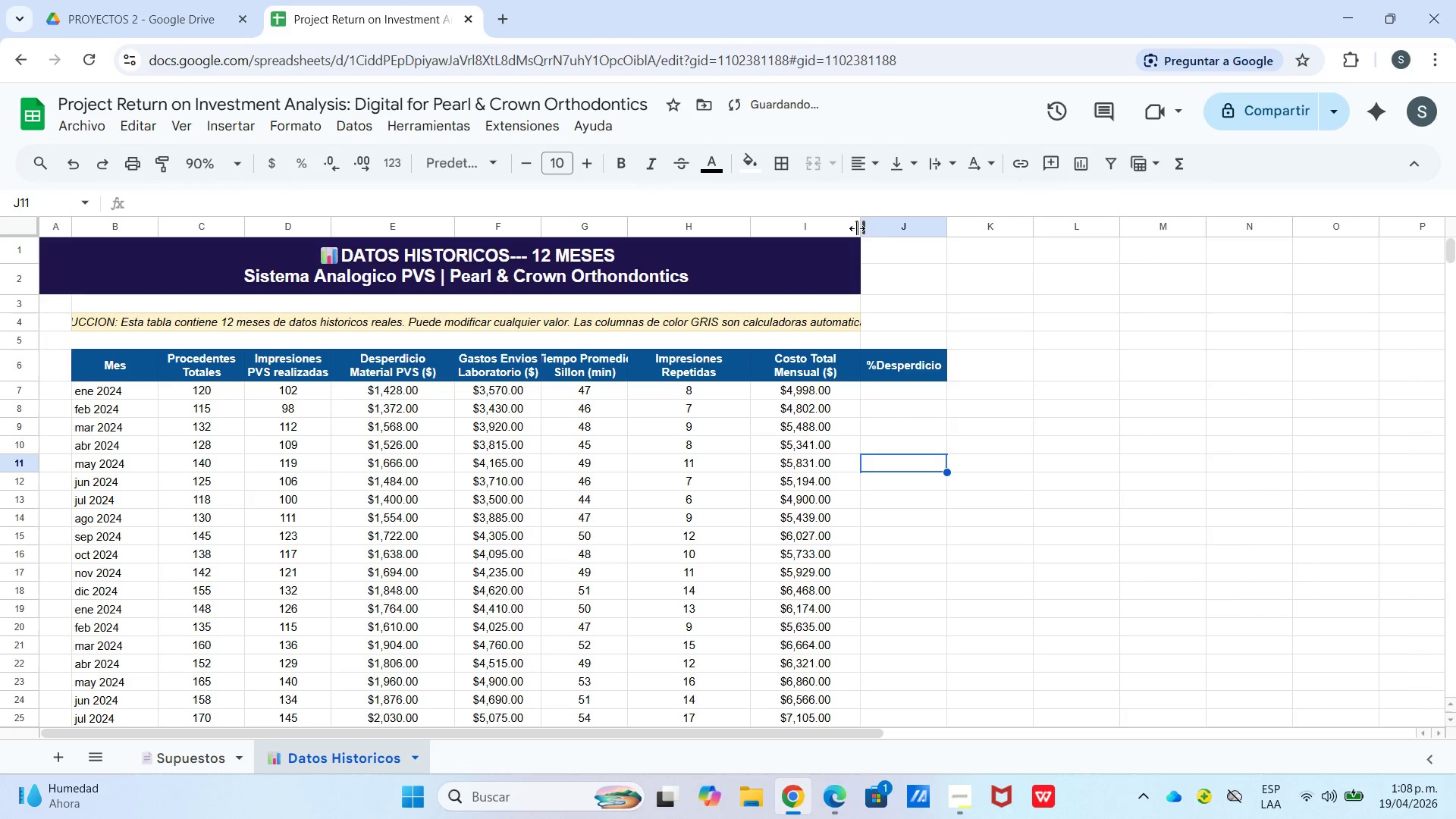 
left_click_drag(start_coordinate=[857, 228], to_coordinate=[883, 231])
 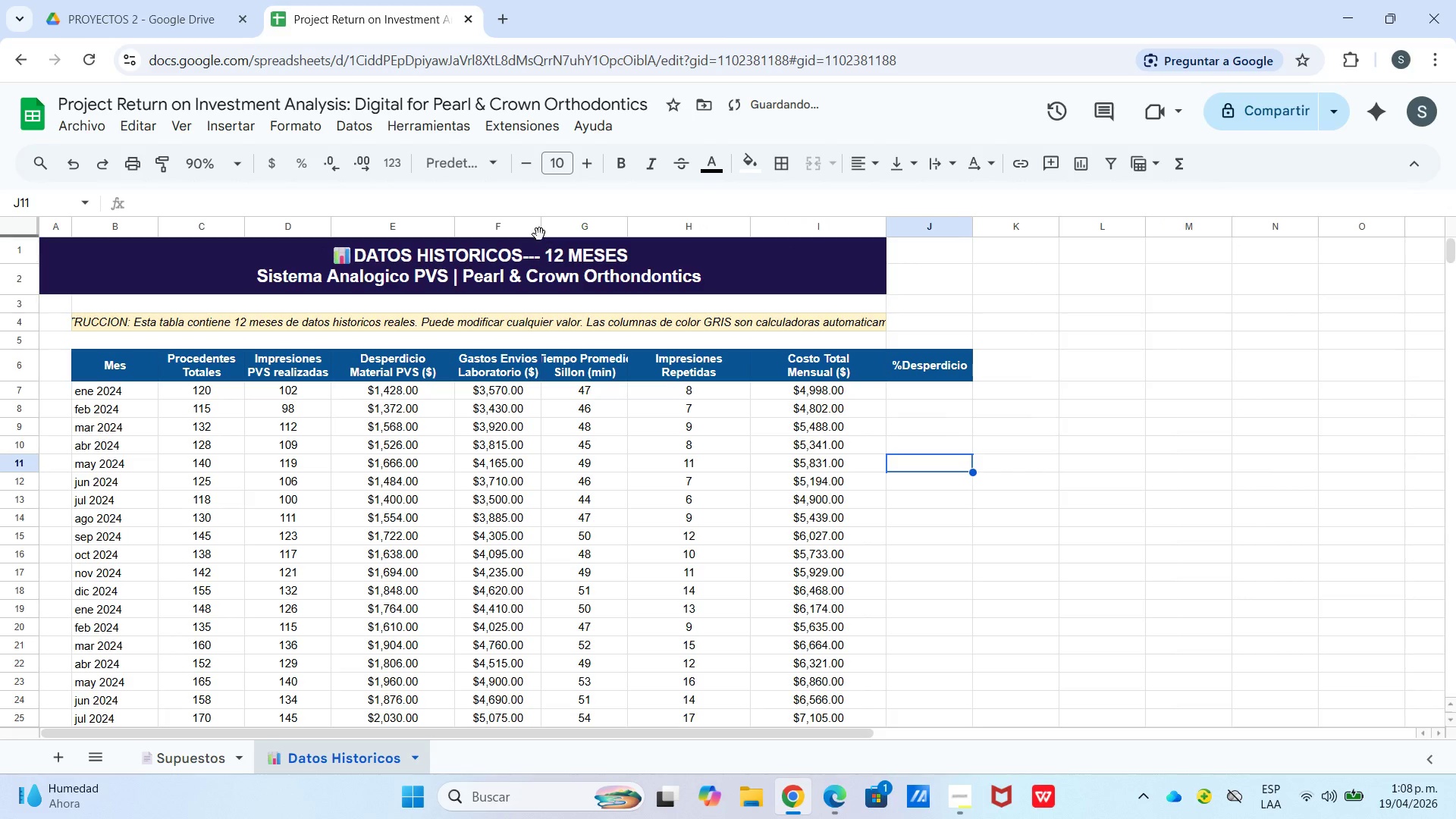 
left_click_drag(start_coordinate=[538, 231], to_coordinate=[595, 231])
 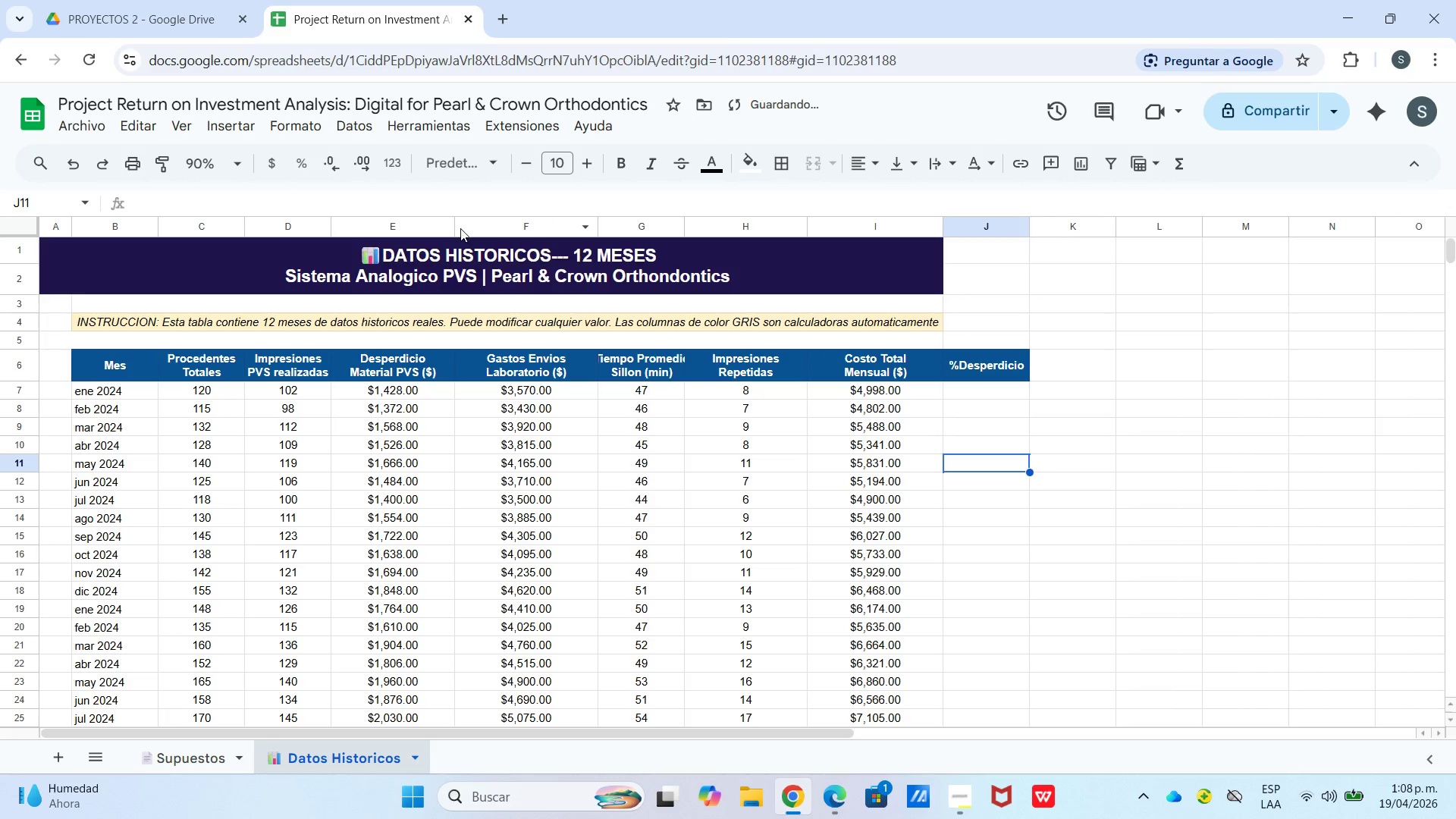 
left_click_drag(start_coordinate=[457, 227], to_coordinate=[475, 227])
 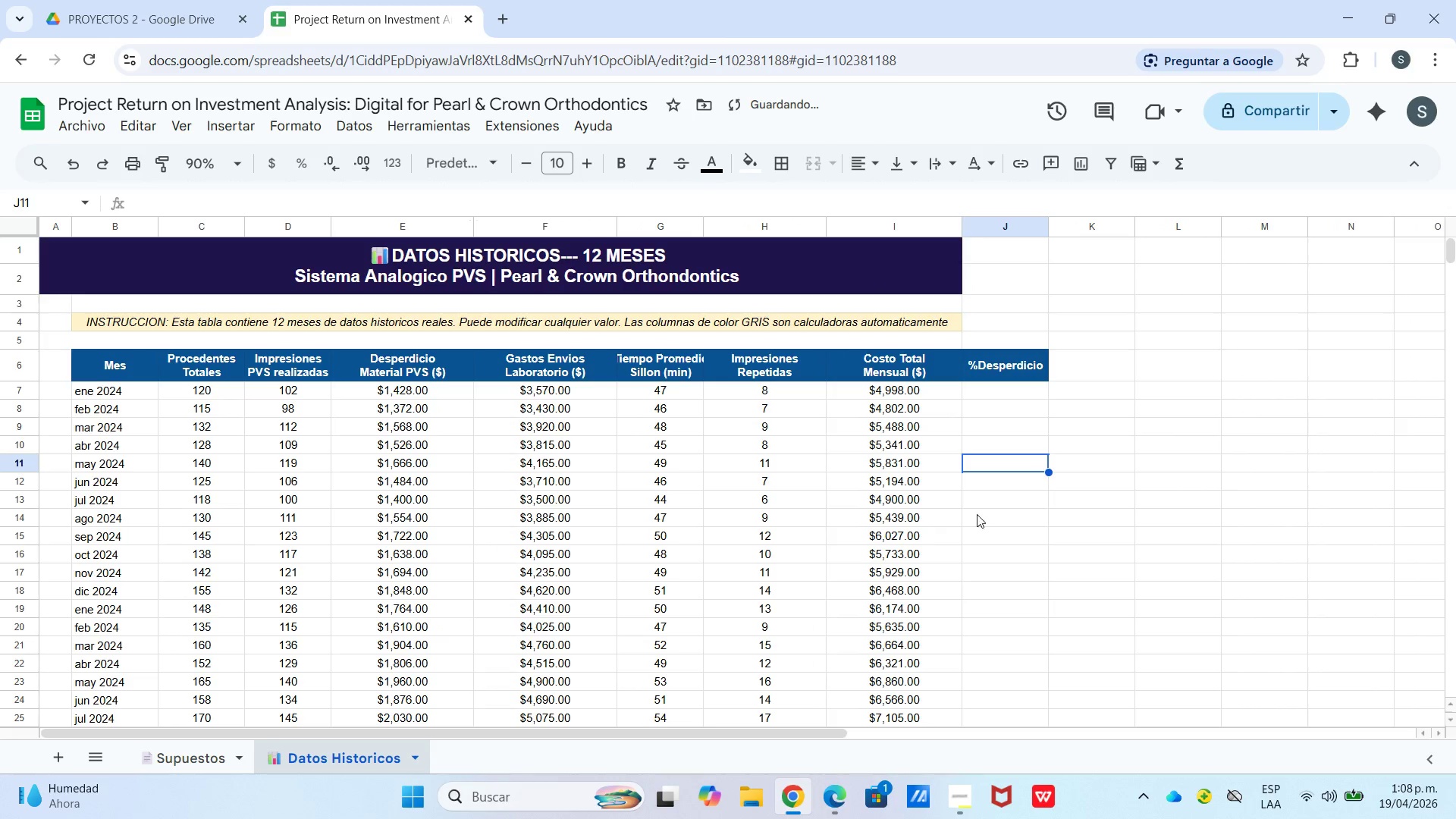 
left_click([1034, 497])
 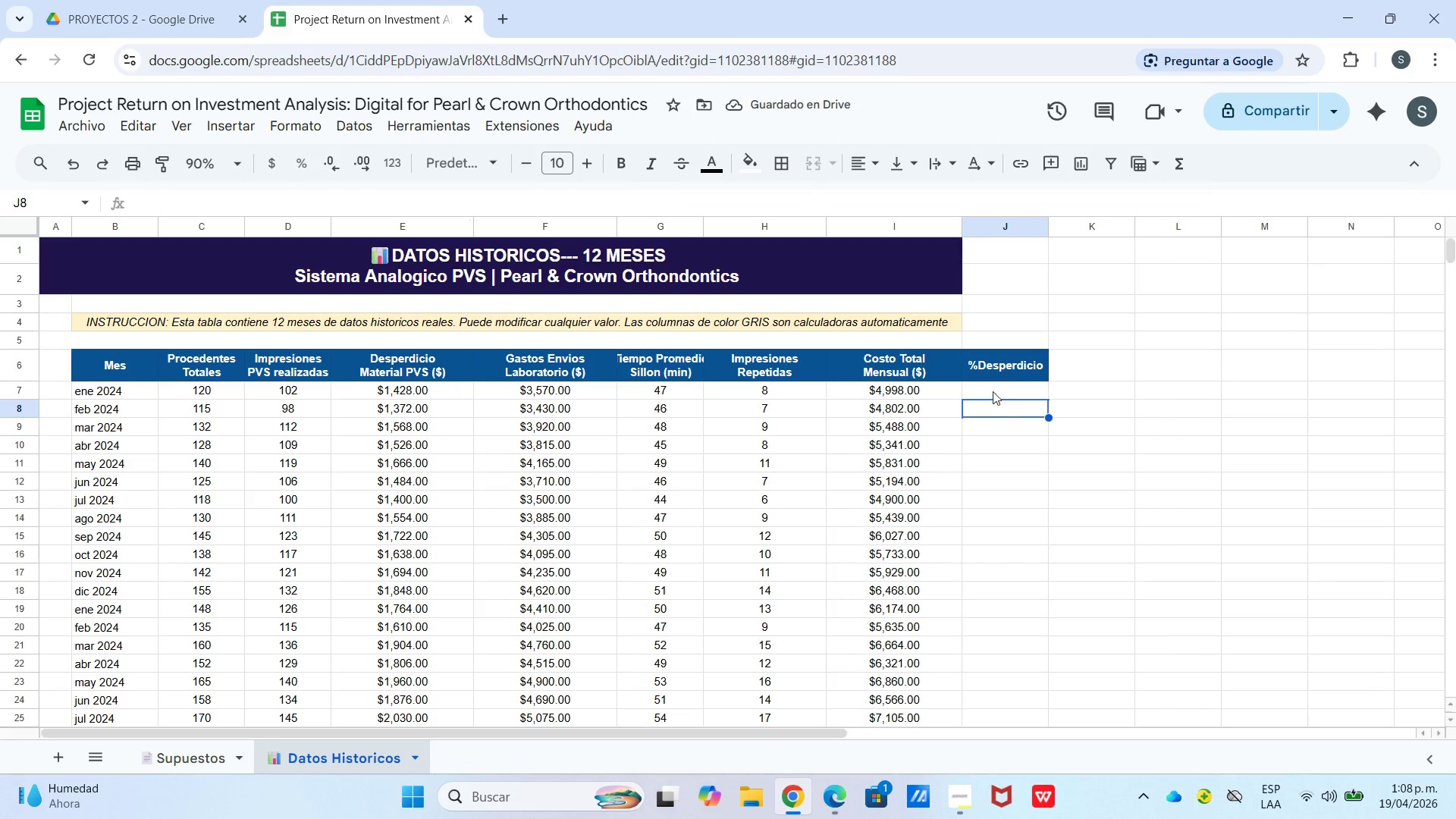 
left_click([987, 384])
 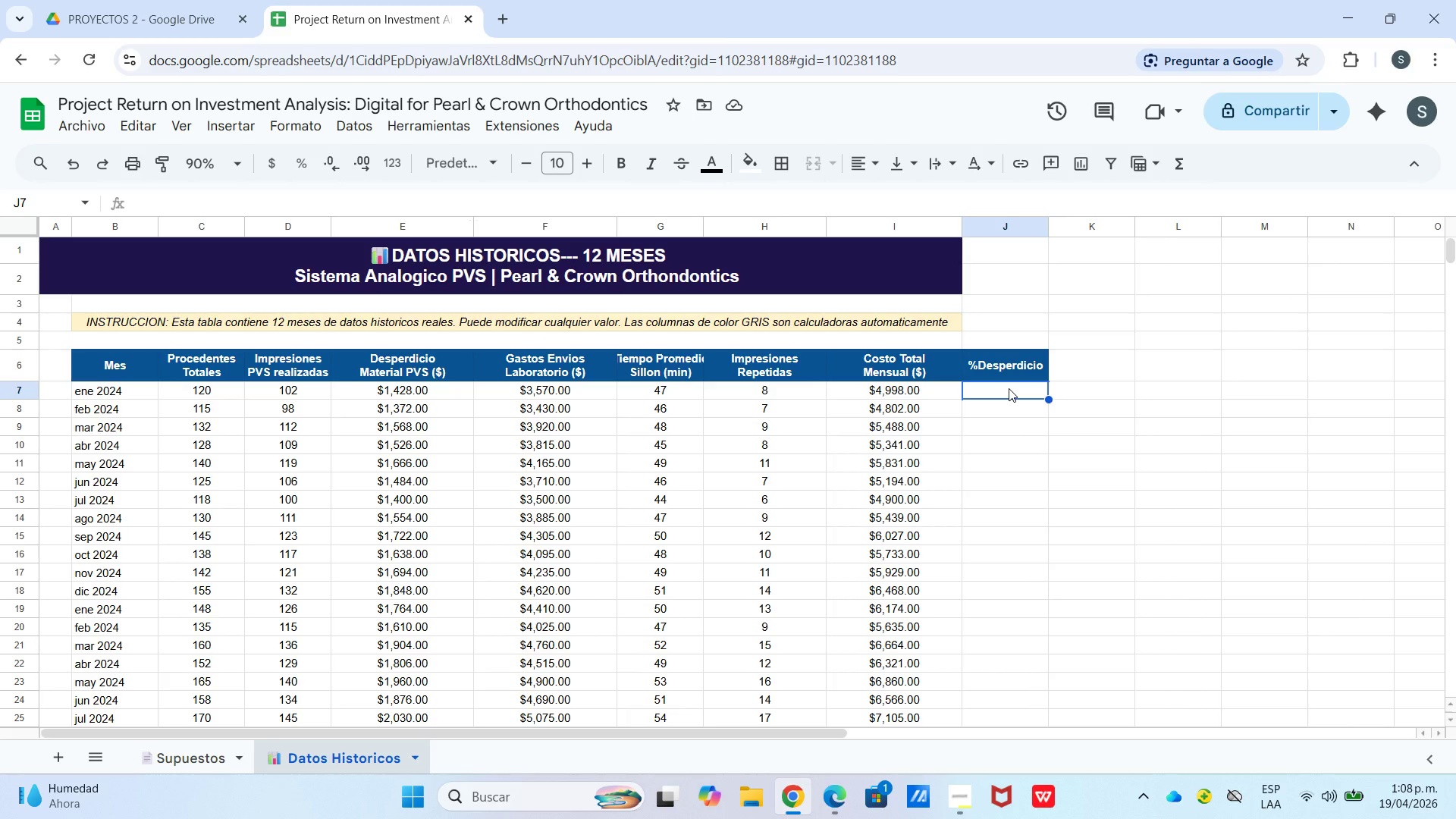 
wait(6.62)
 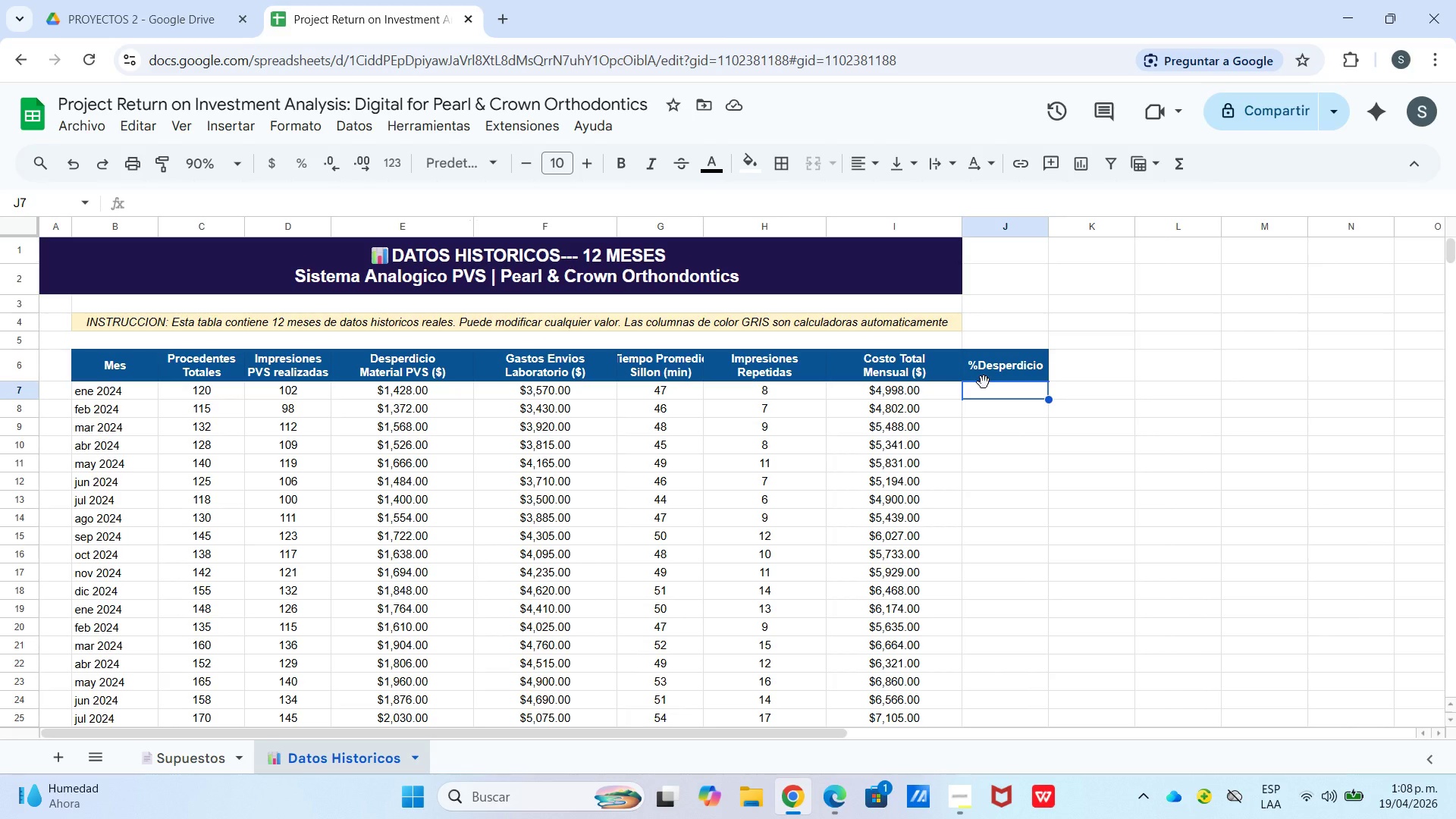 
type()si.er)
key(Tab)
type(e7&i7,0()
 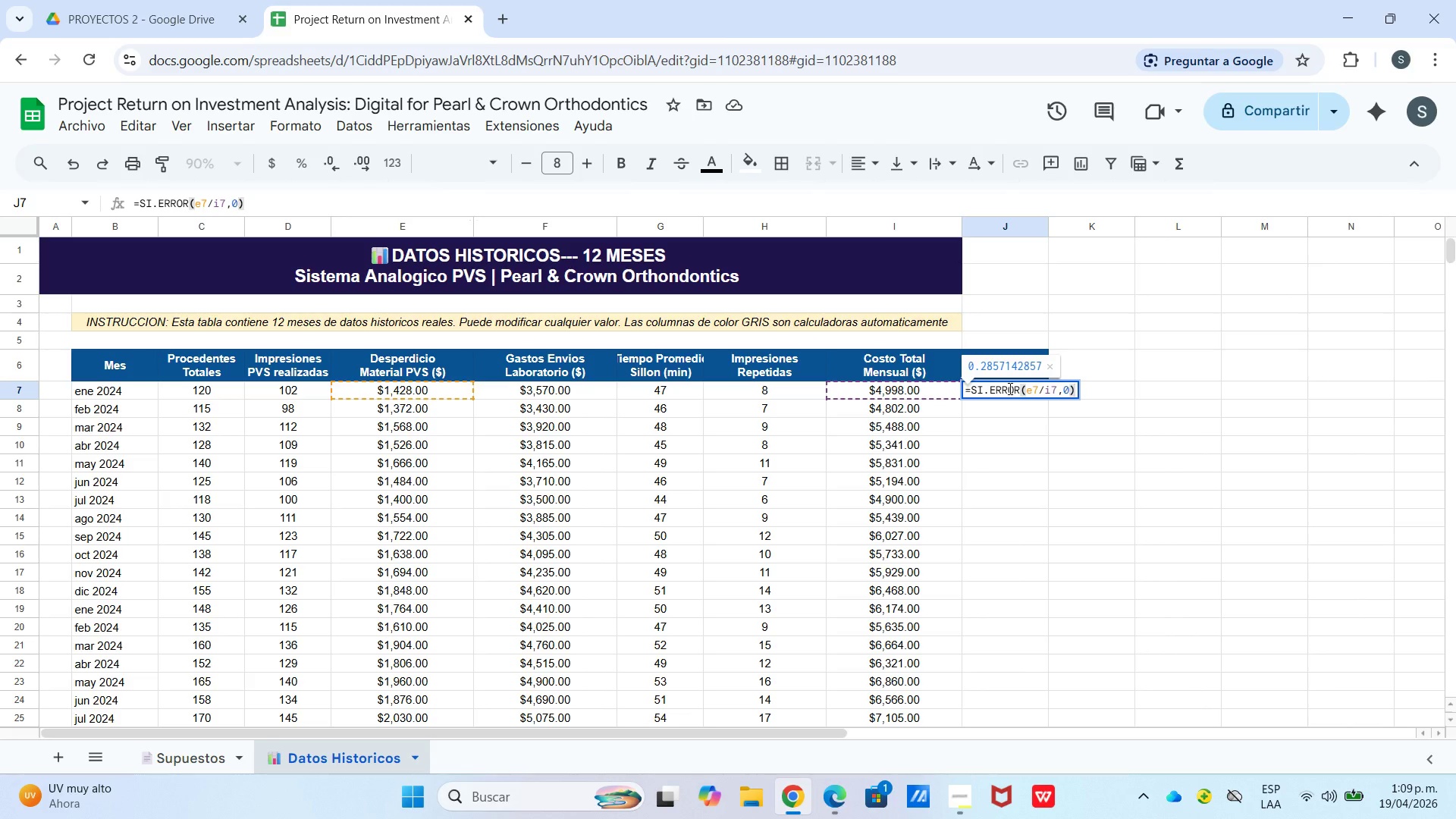 
key(Enter)
 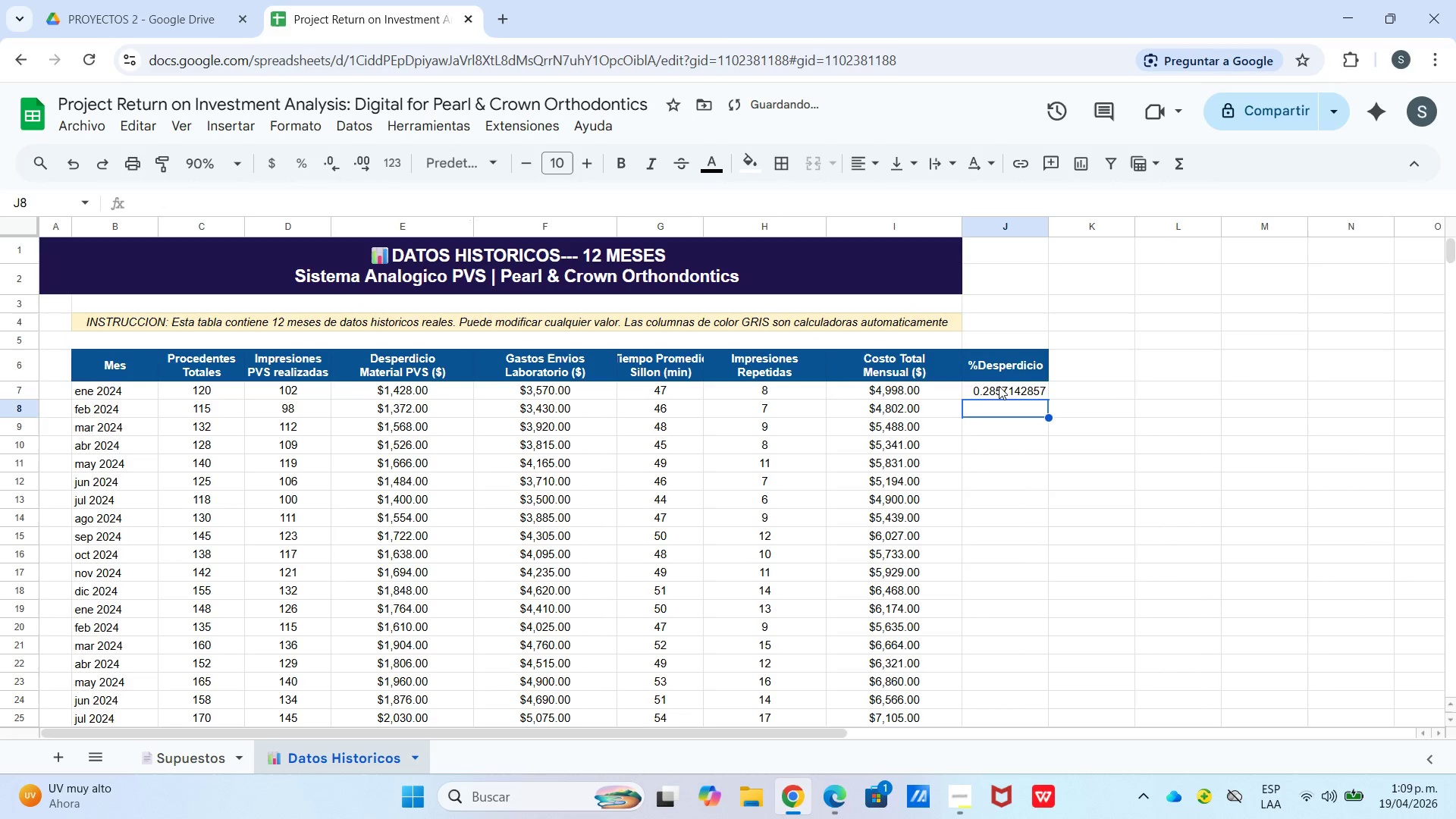 
left_click([998, 385])
 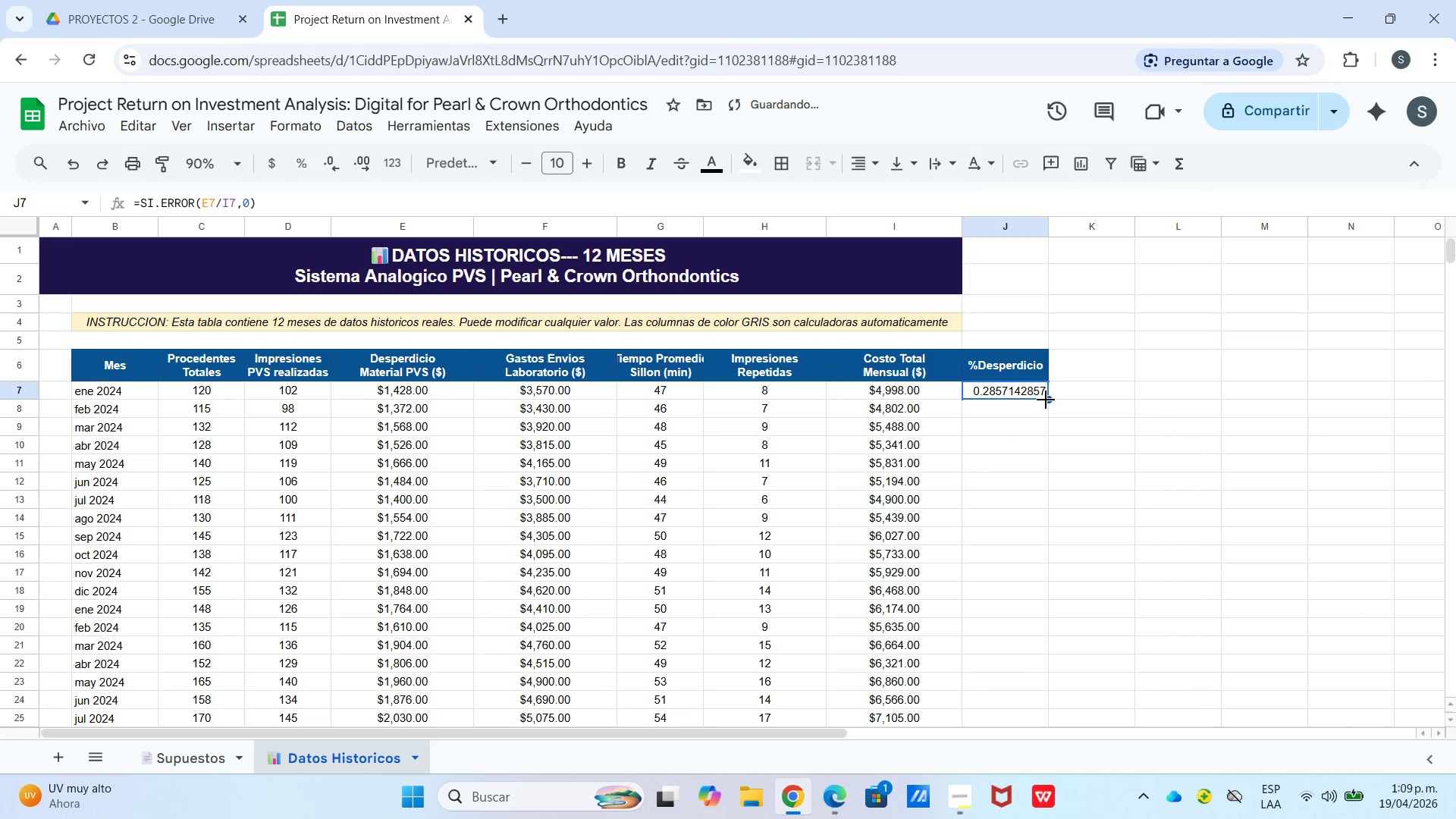 
left_click_drag(start_coordinate=[1050, 400], to_coordinate=[998, 643])
 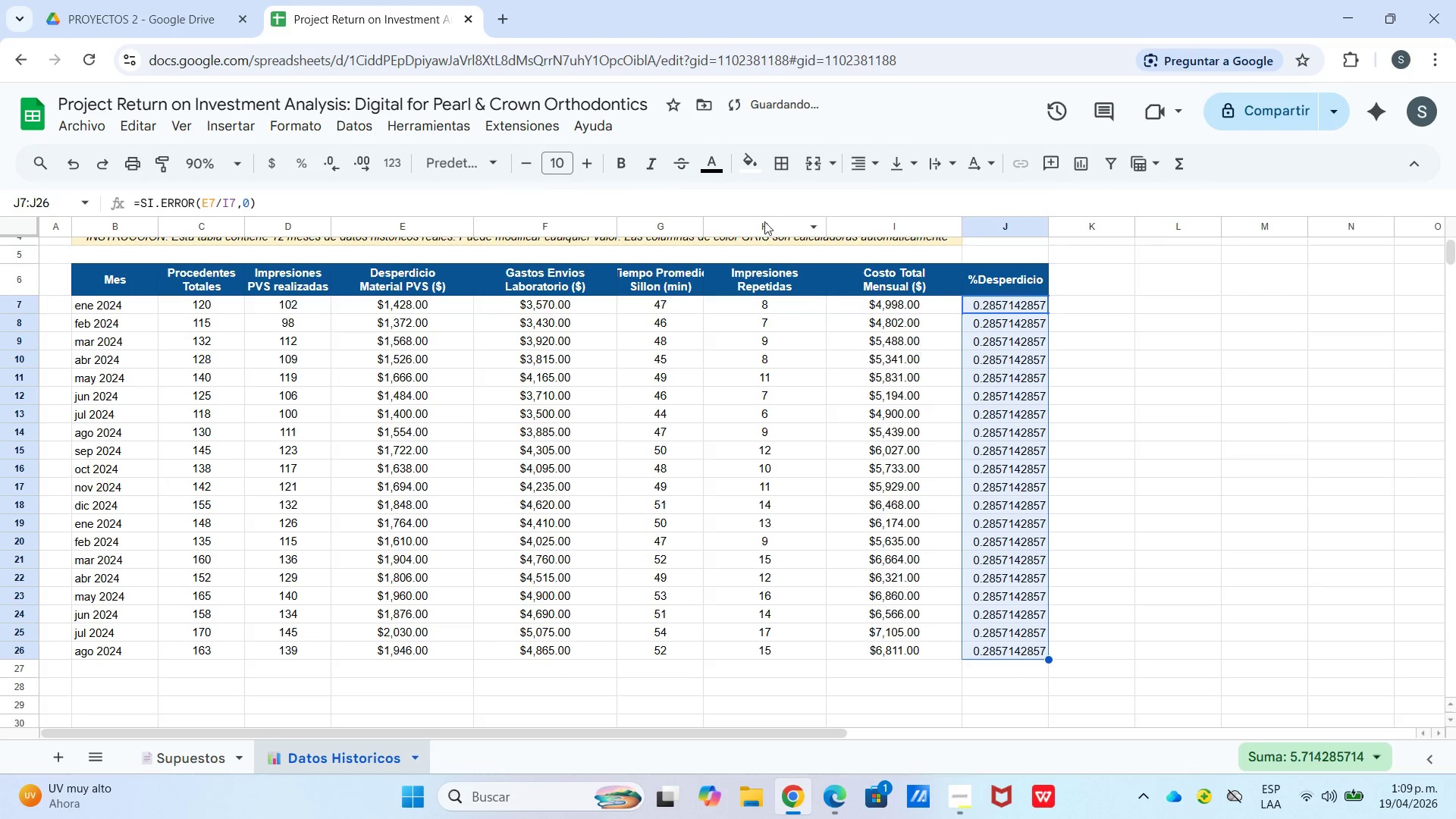 
scroll: coordinate [995, 554], scroll_direction: down, amount: 1.0
 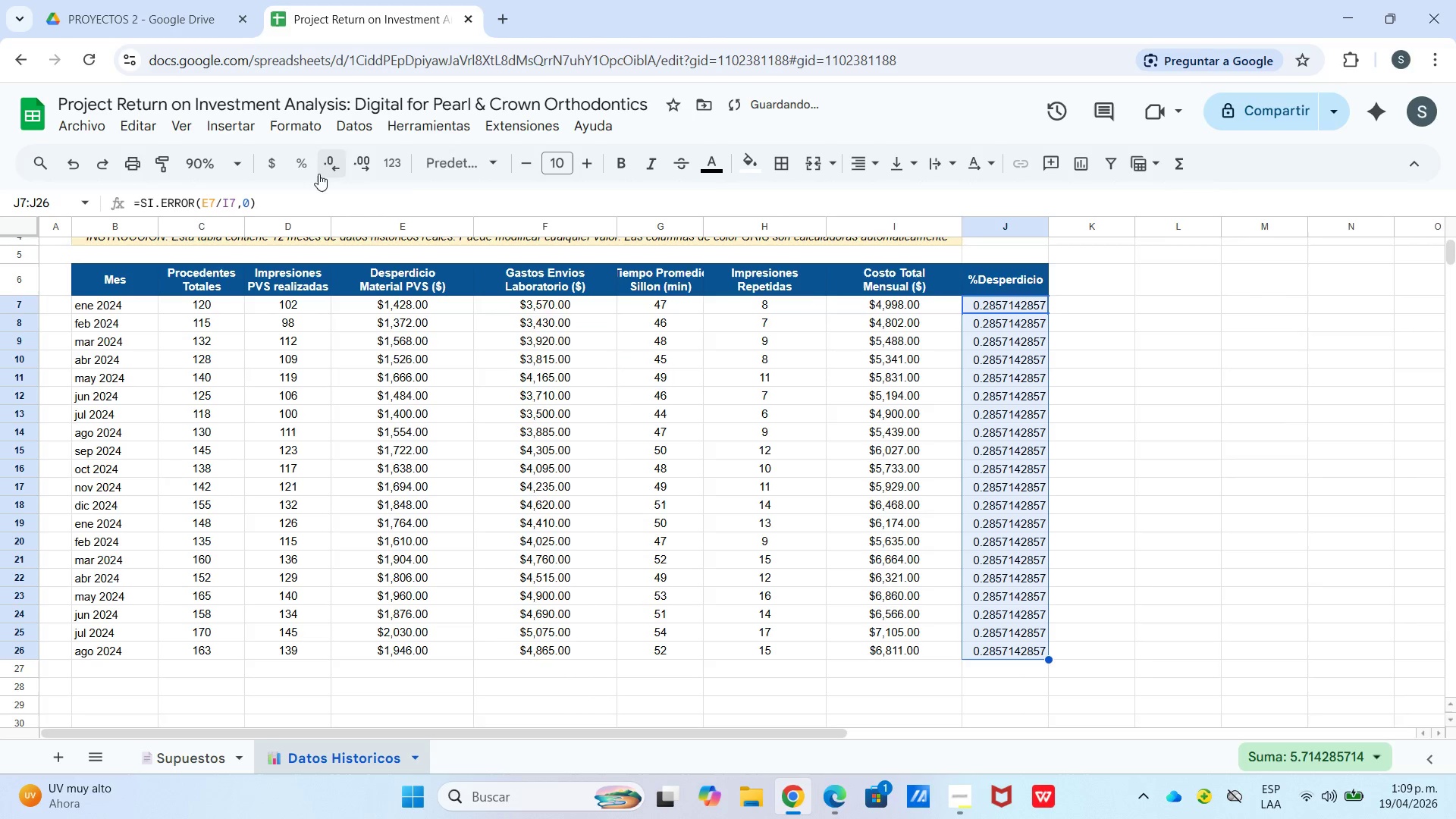 
left_click([290, 166])
 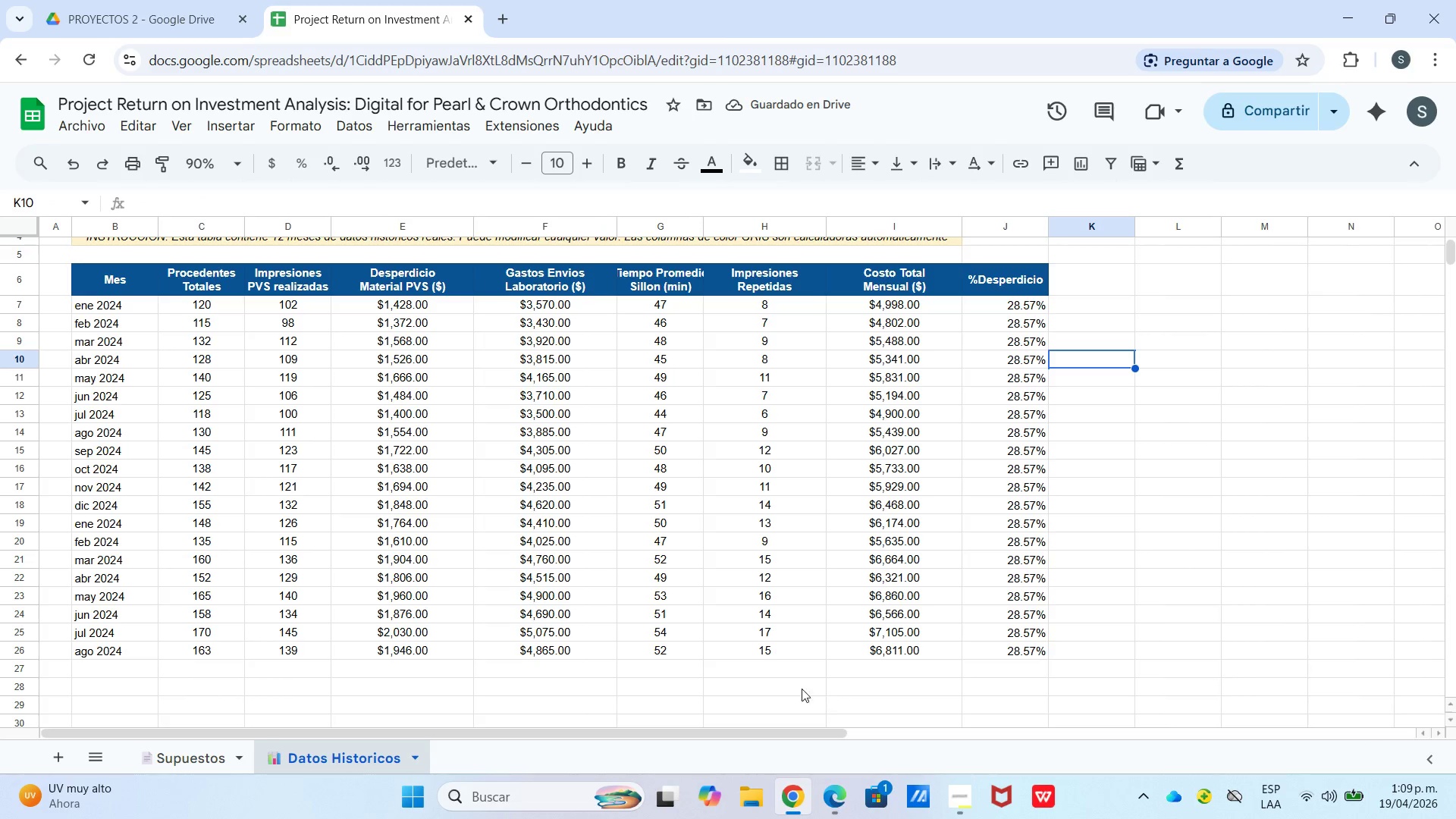 
left_click([953, 796])